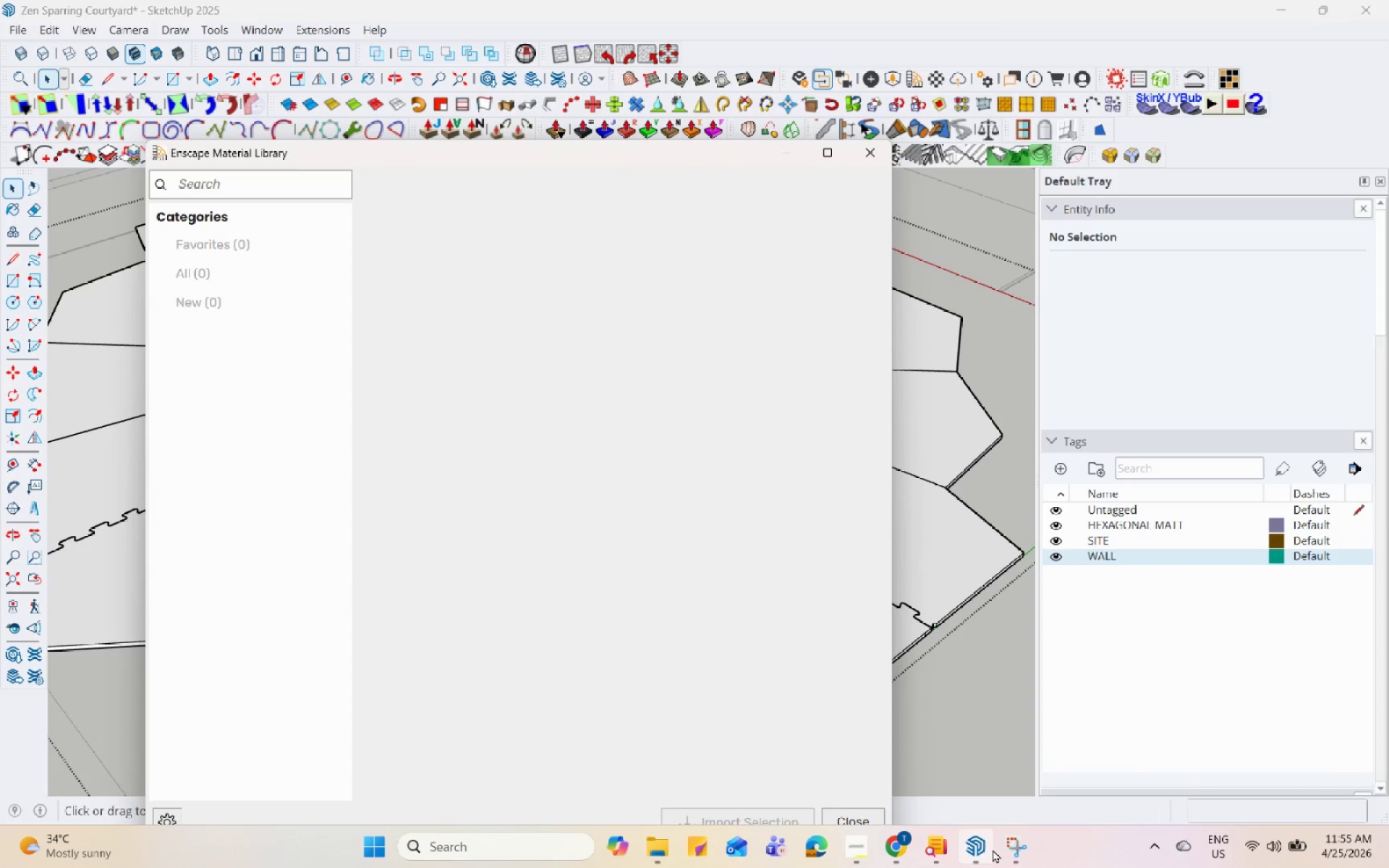 
left_click([1005, 849])
 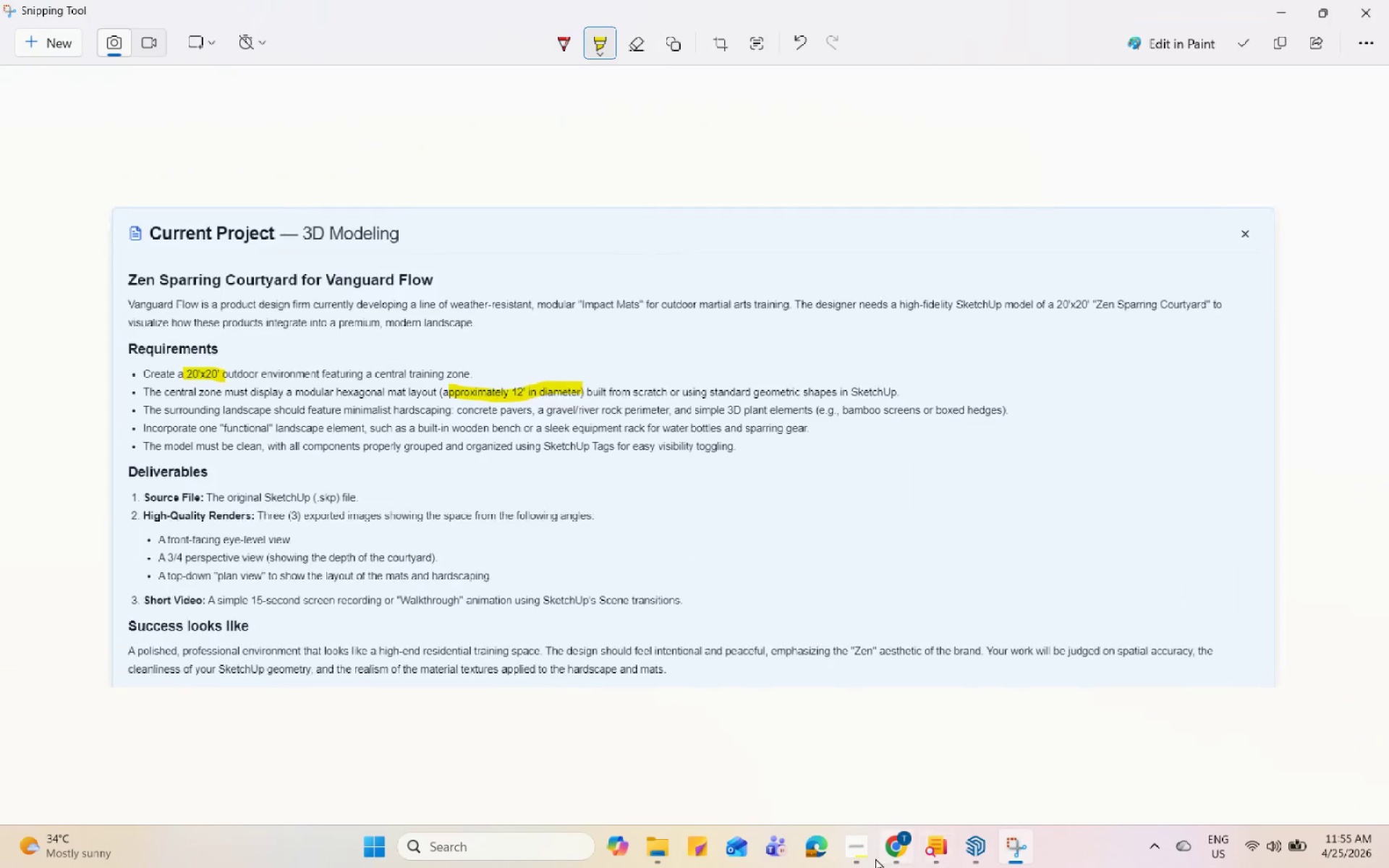 
left_click([864, 858])